 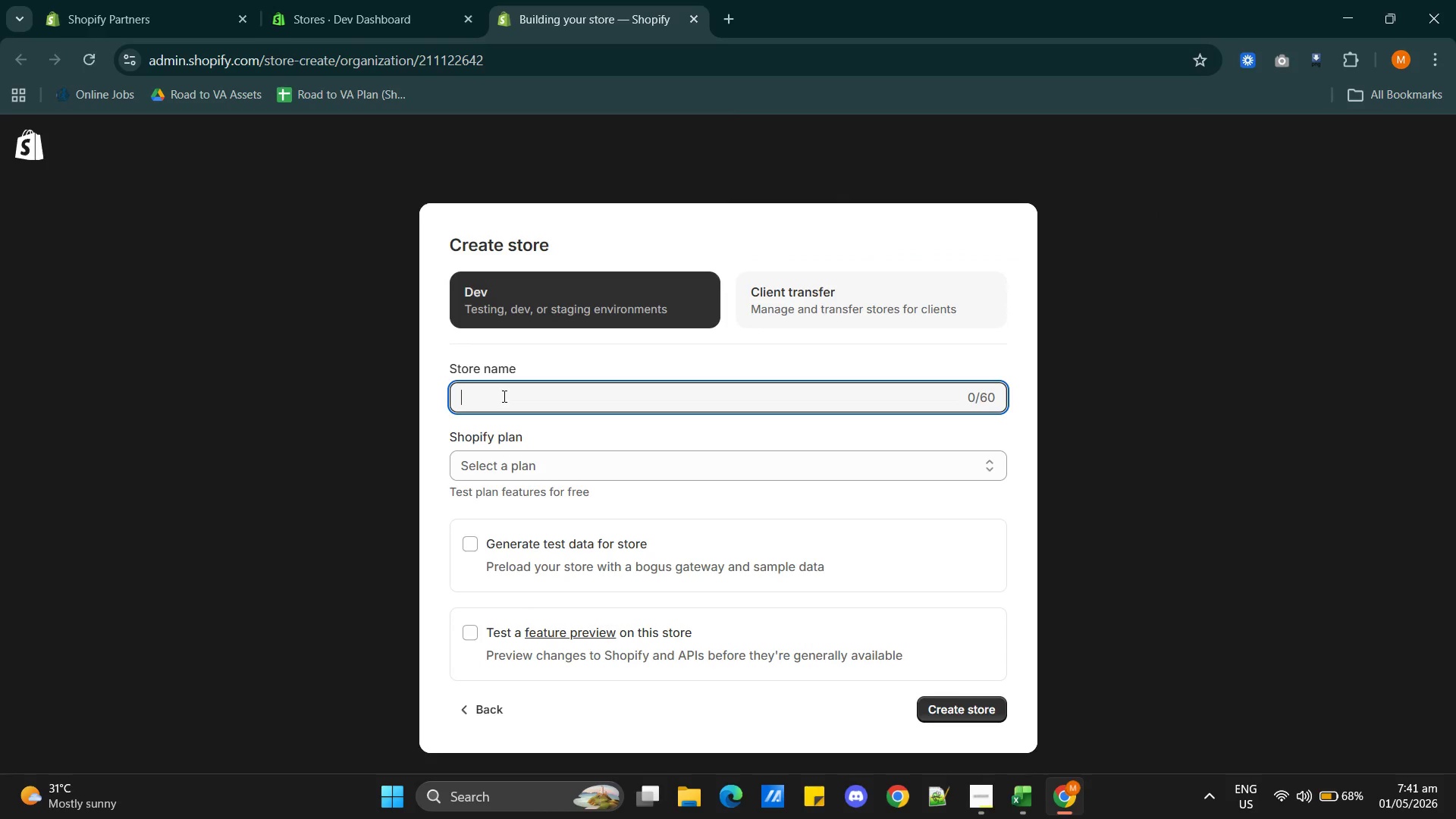 
key(Control+V)
 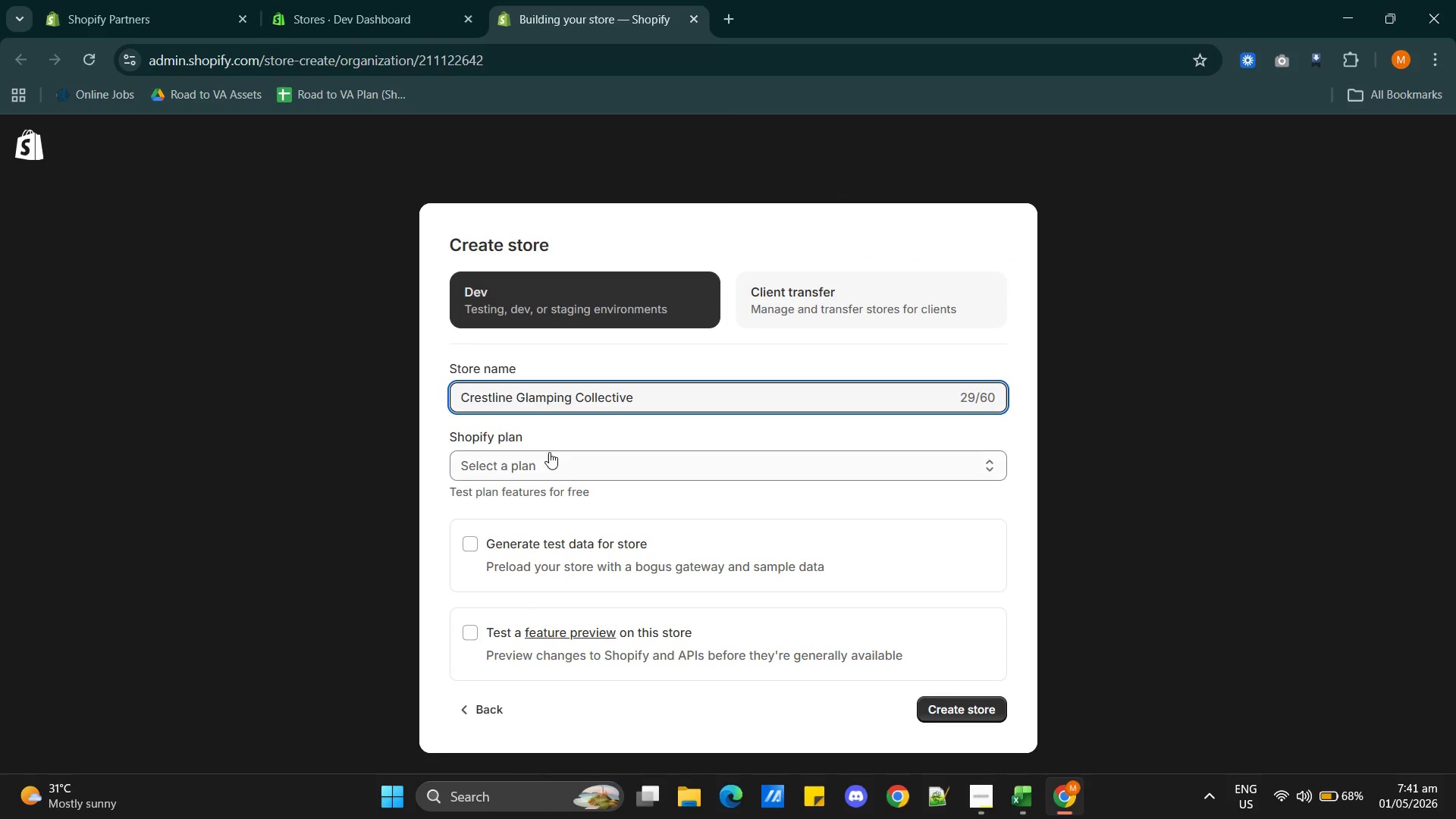 
left_click([550, 457])
 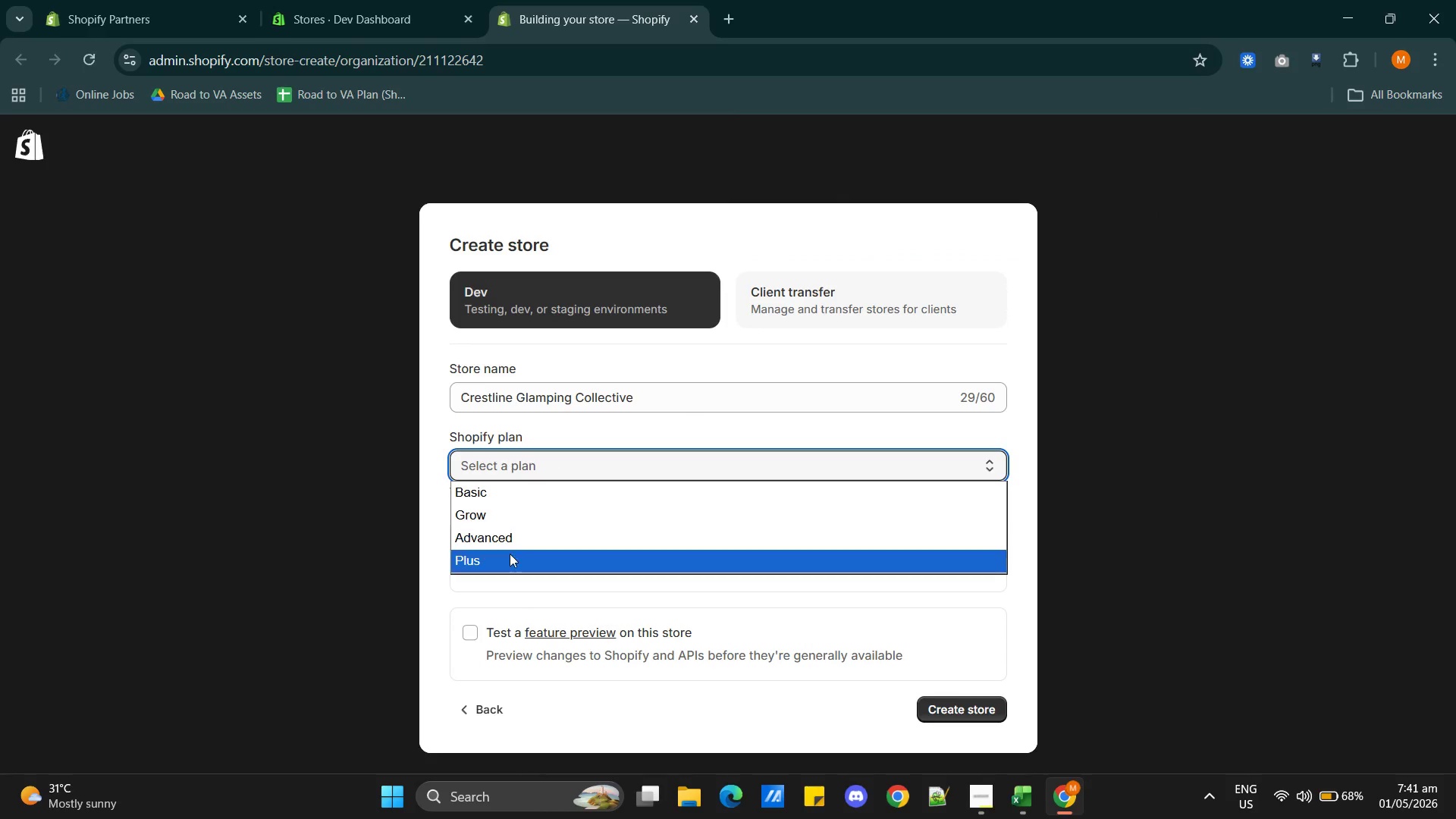 
left_click([510, 556])
 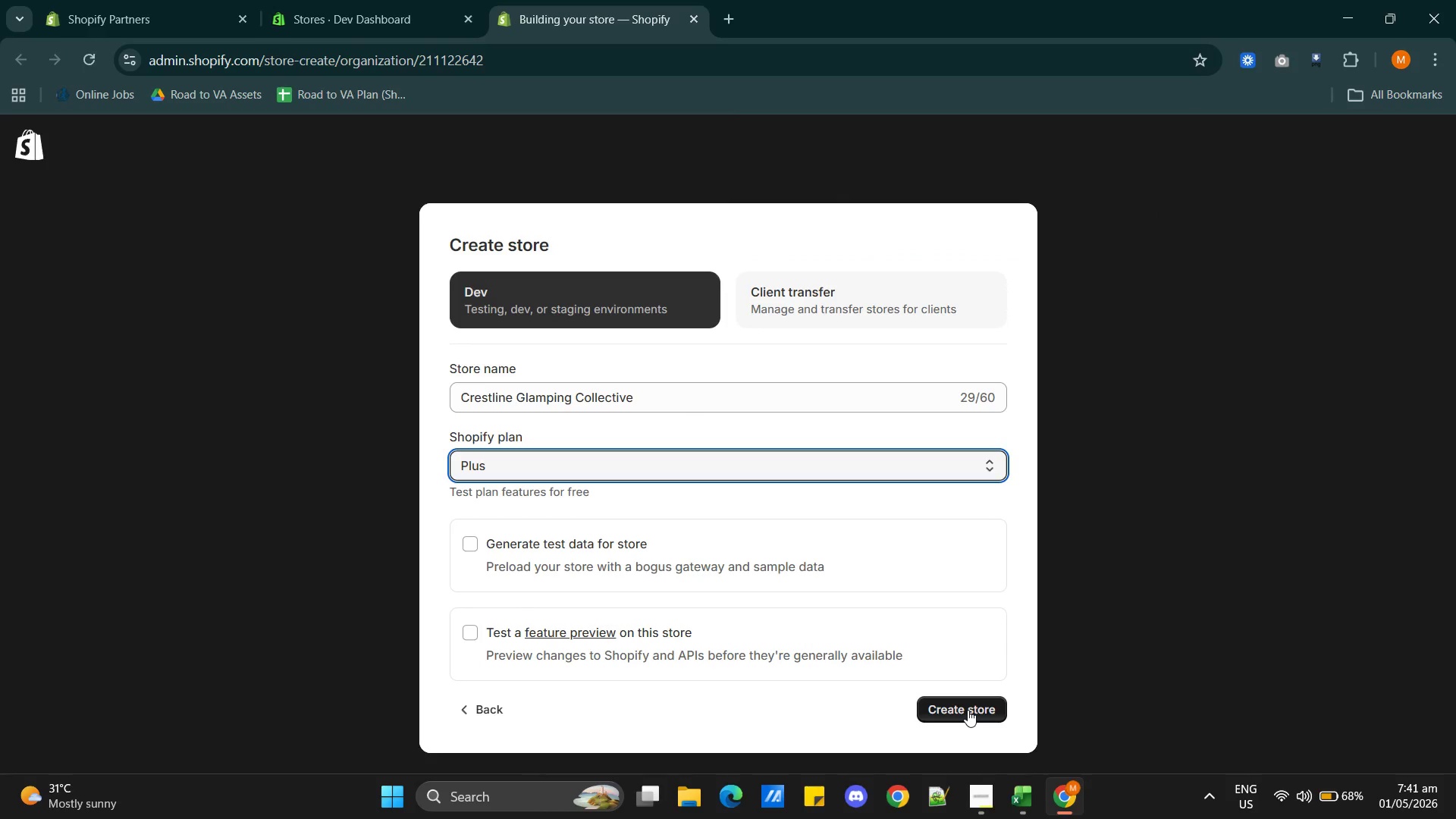 
left_click([968, 710])
 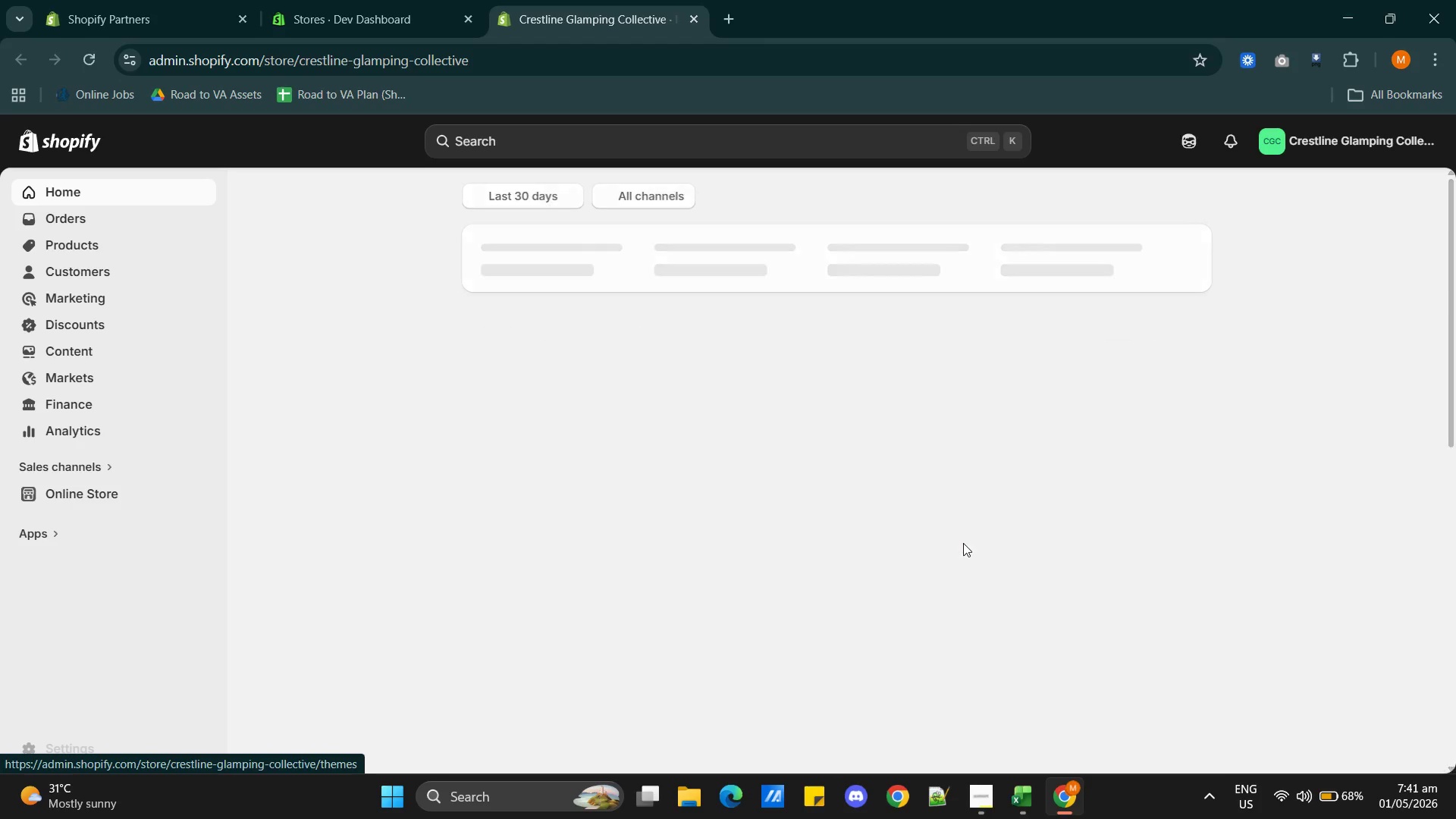 
wait(20.22)
 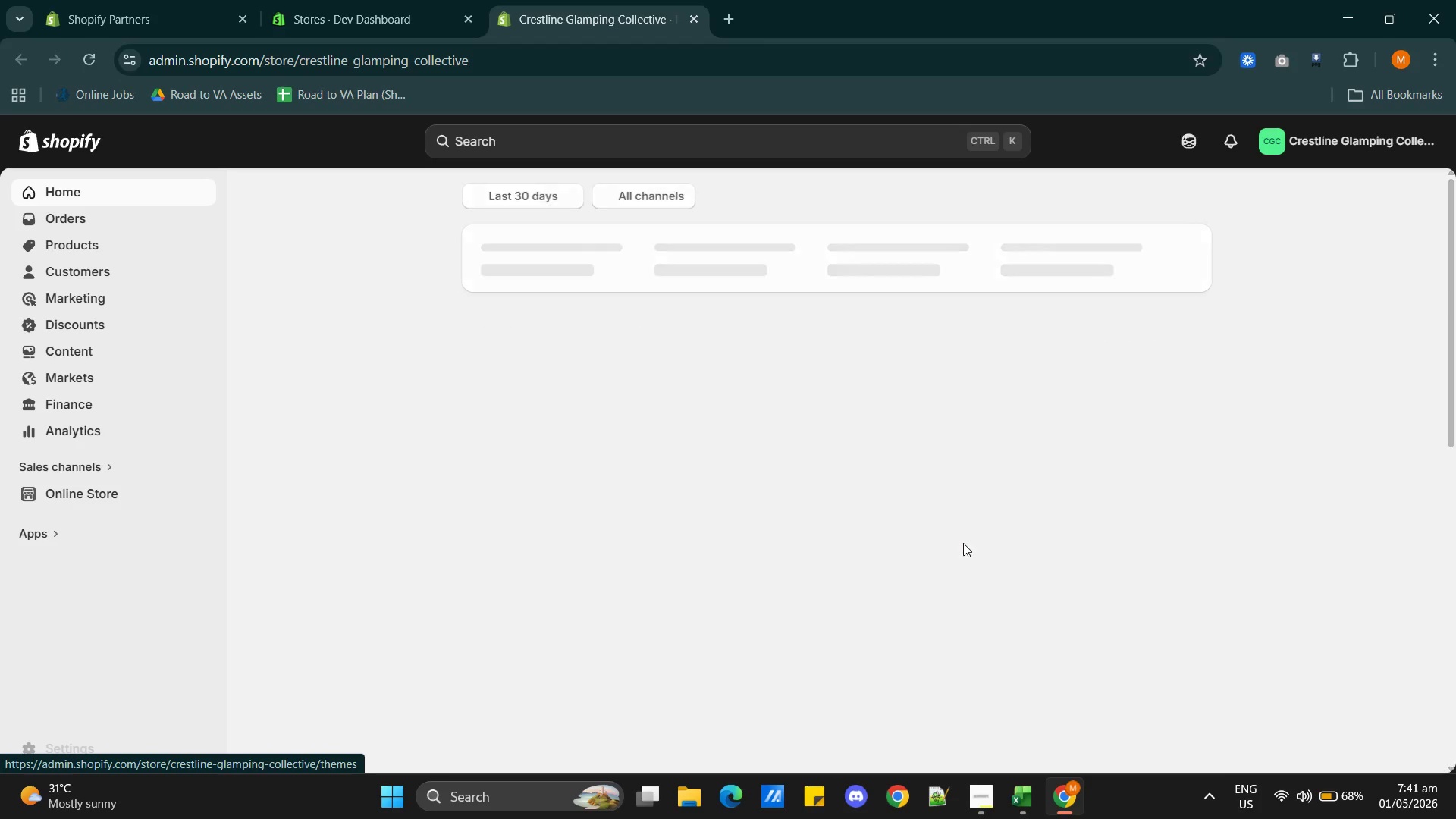 
left_click([91, 246])